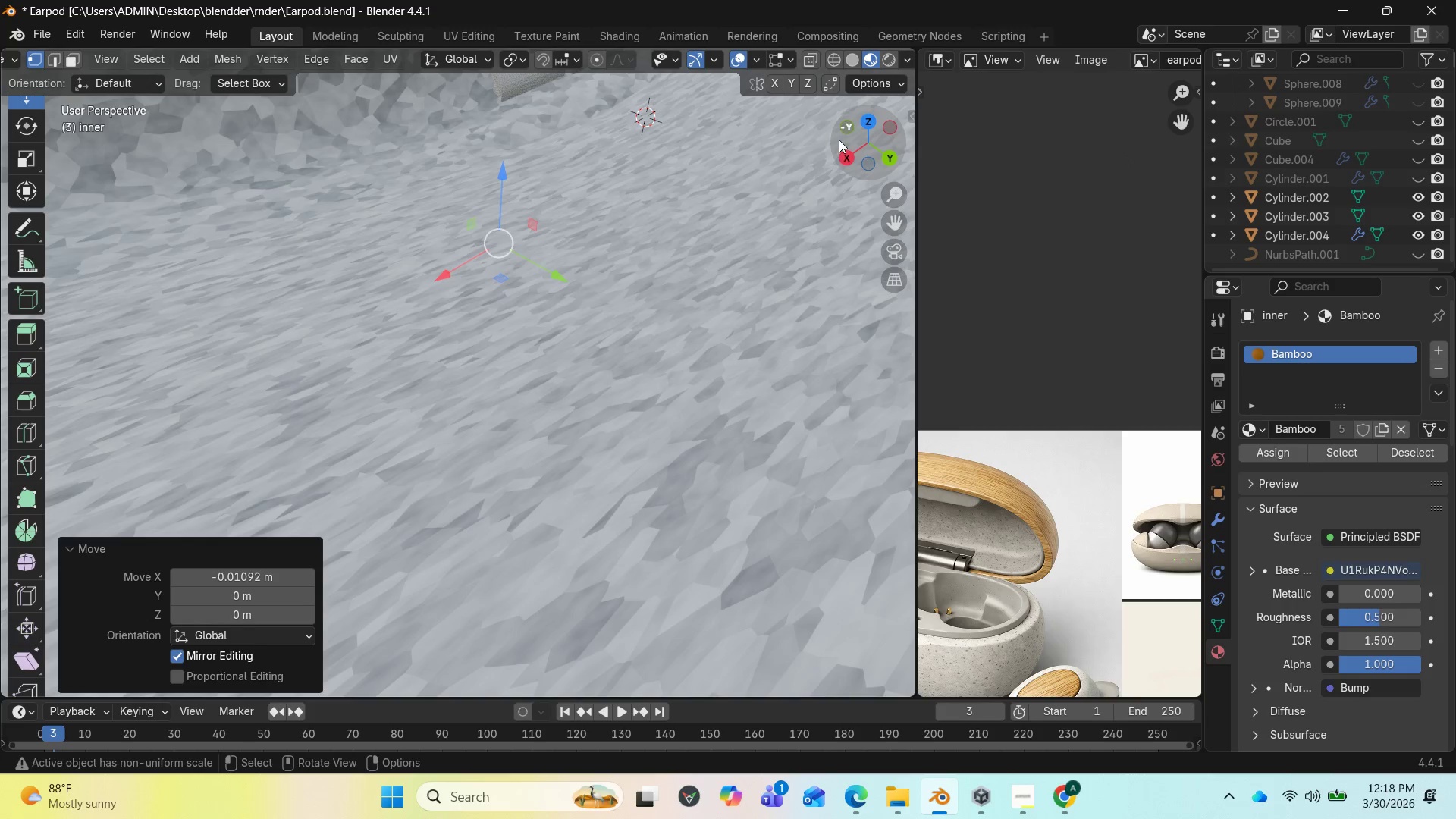 
left_click_drag(start_coordinate=[854, 151], to_coordinate=[111, 105])
 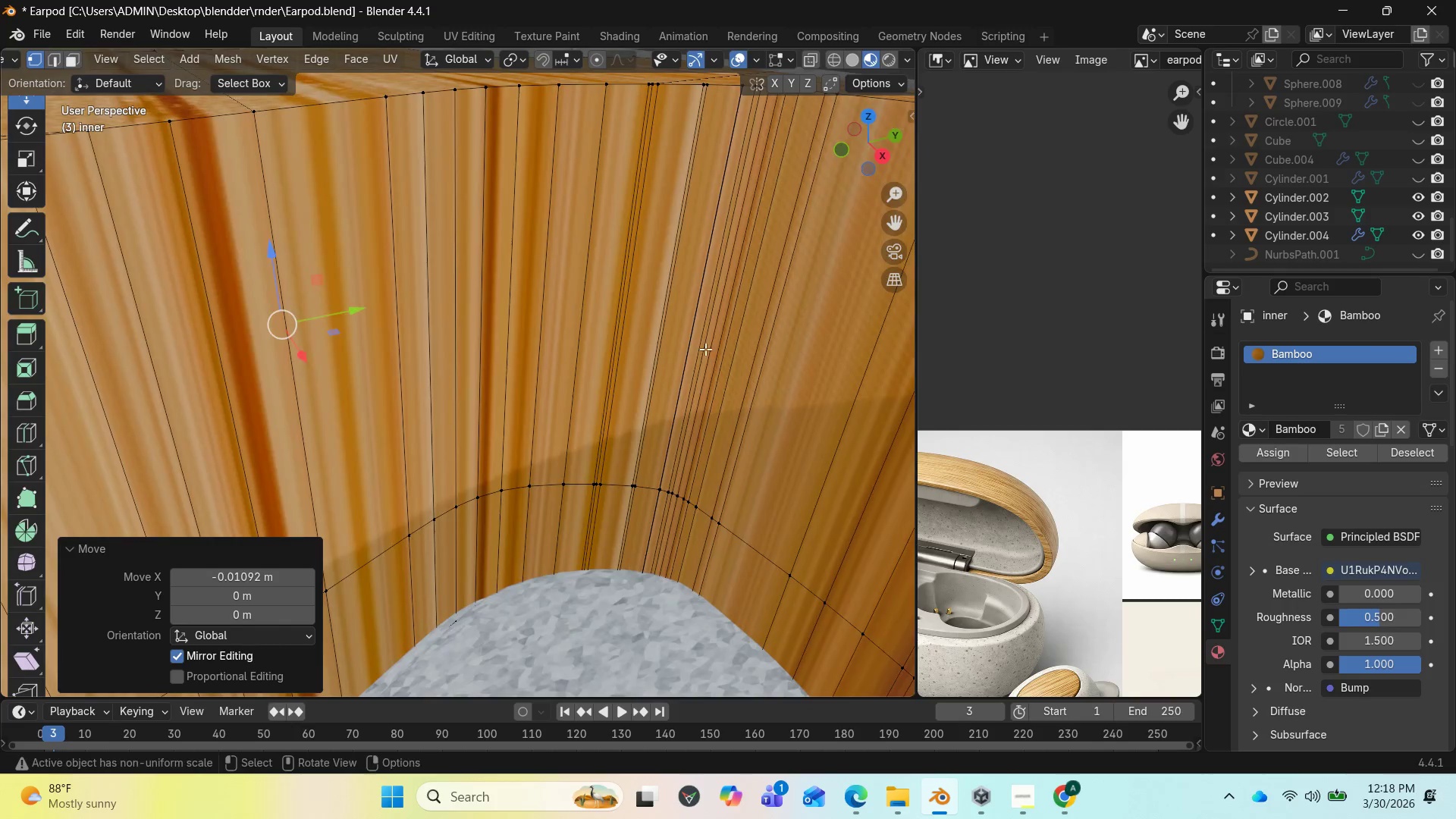 
scroll: coordinate [704, 350], scroll_direction: down, amount: 8.0
 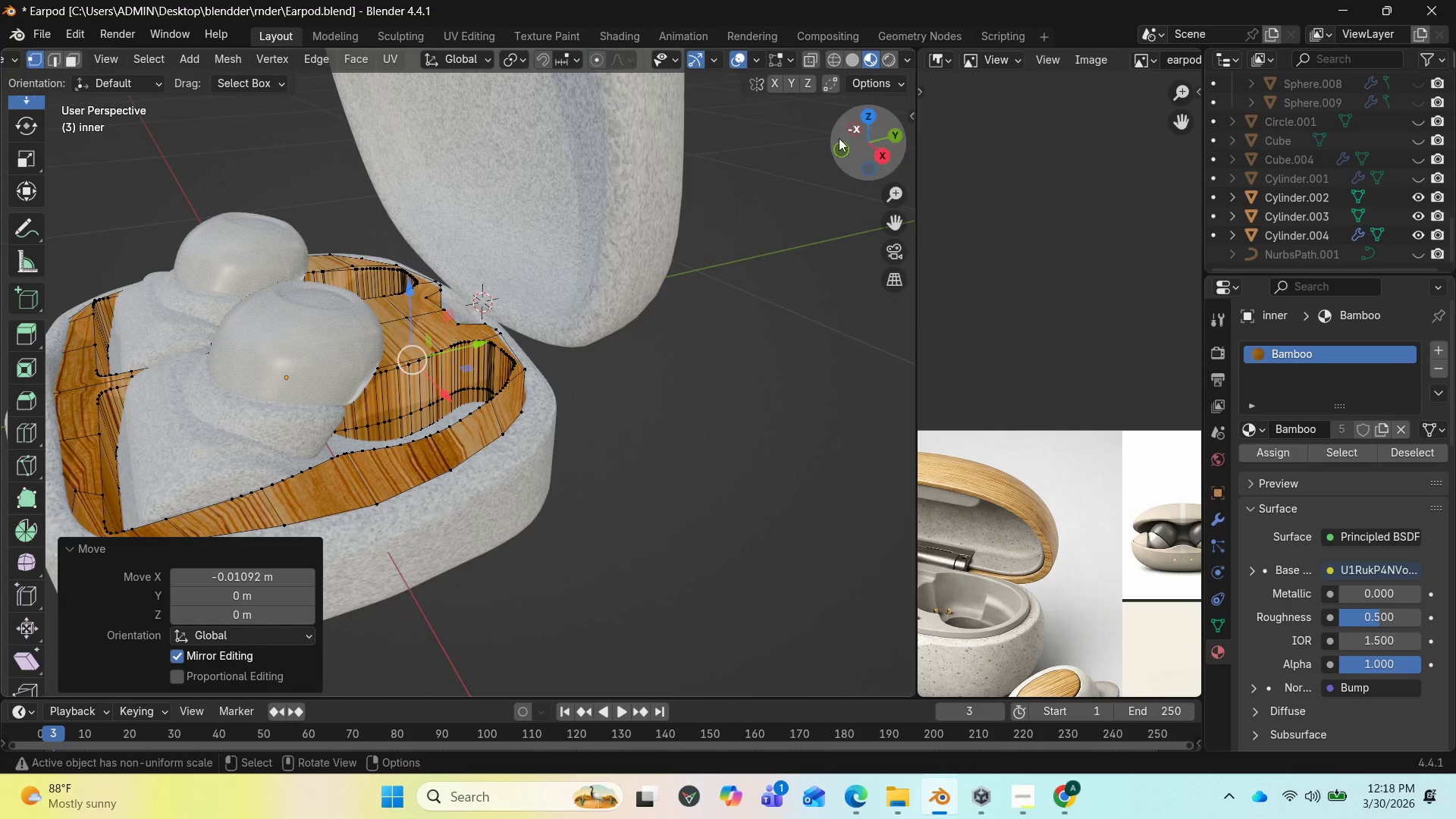 
left_click_drag(start_coordinate=[854, 155], to_coordinate=[866, 177])
 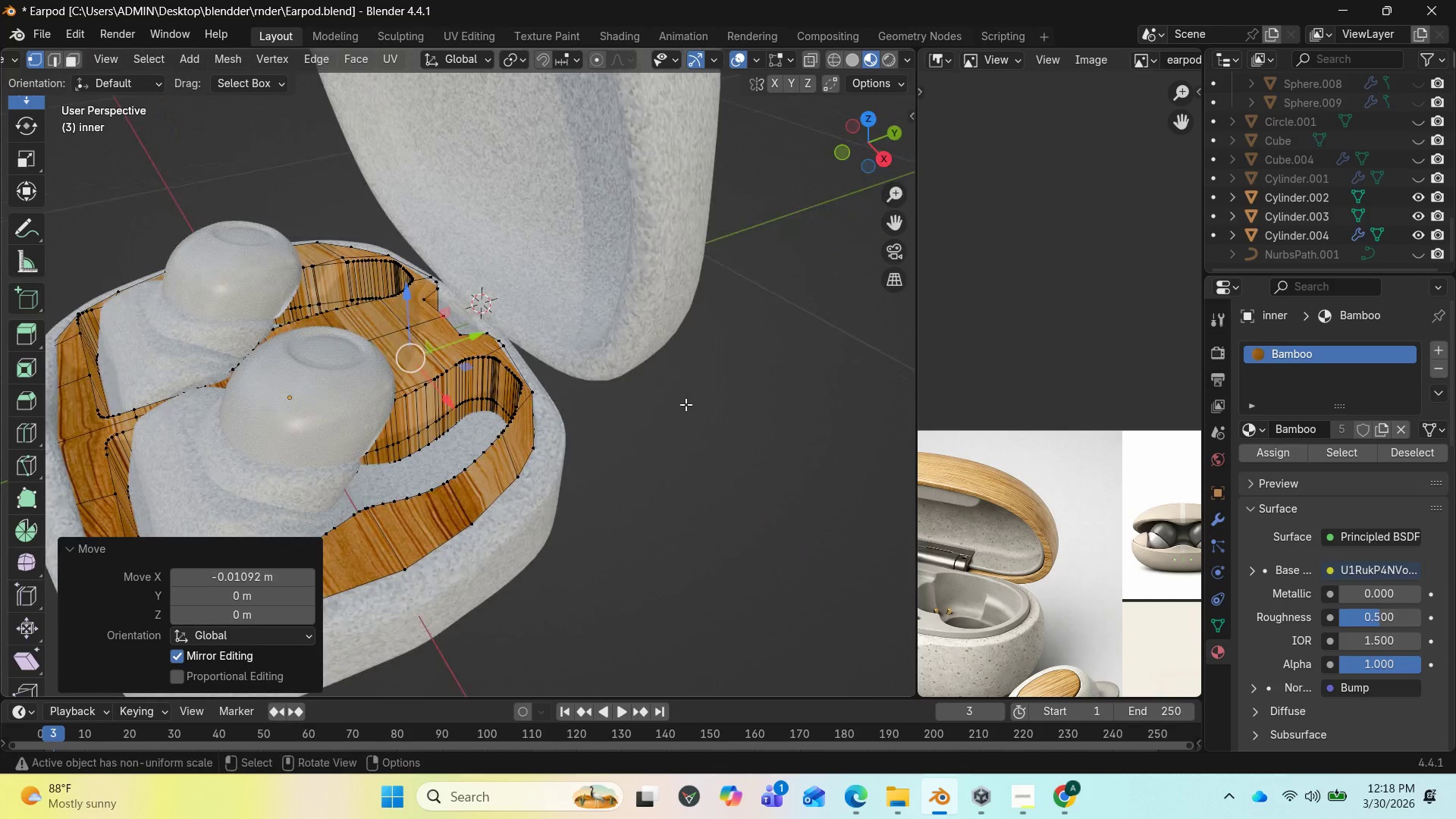 
scroll: coordinate [684, 406], scroll_direction: down, amount: 2.0
 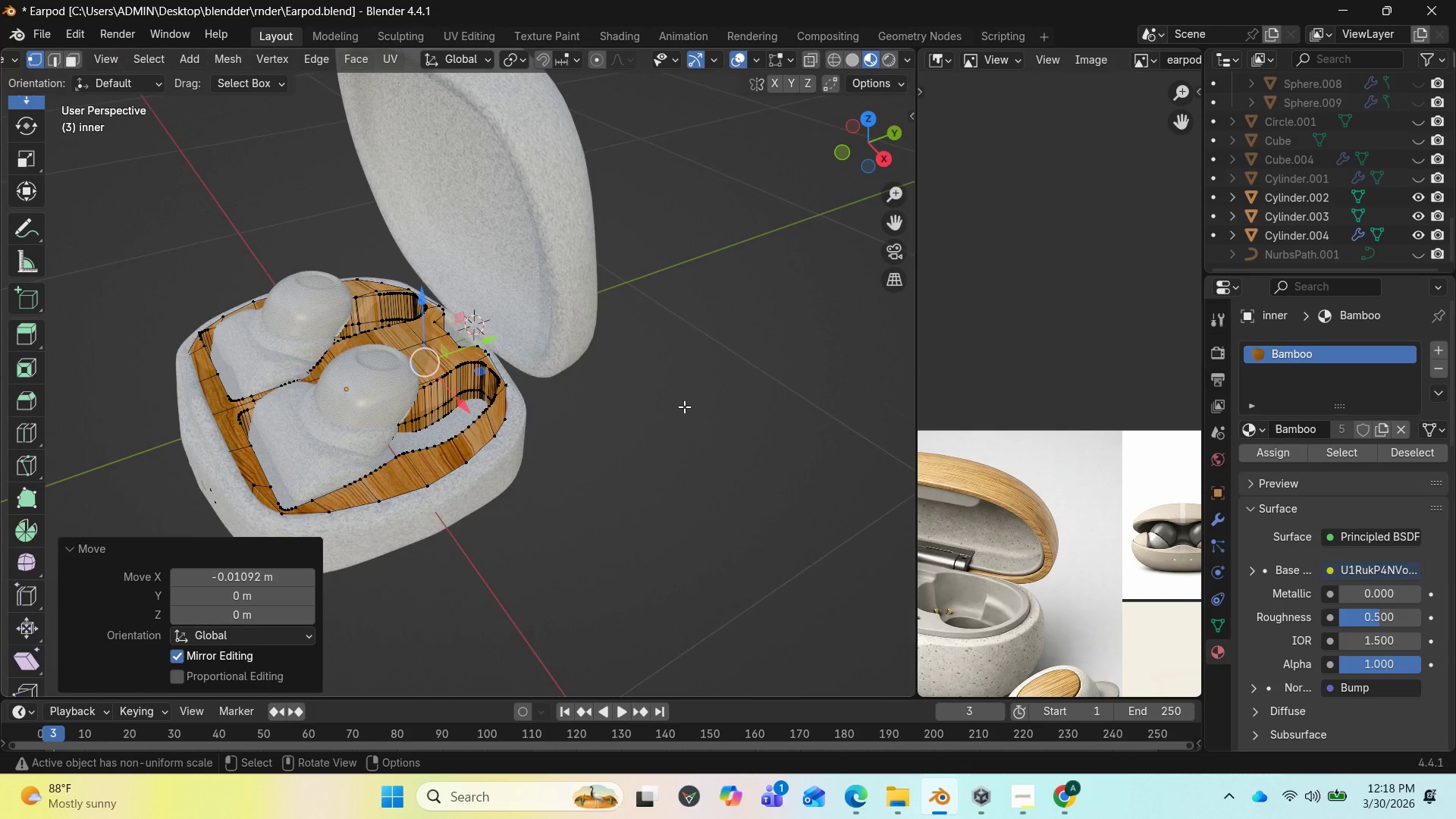 
key(Tab)
 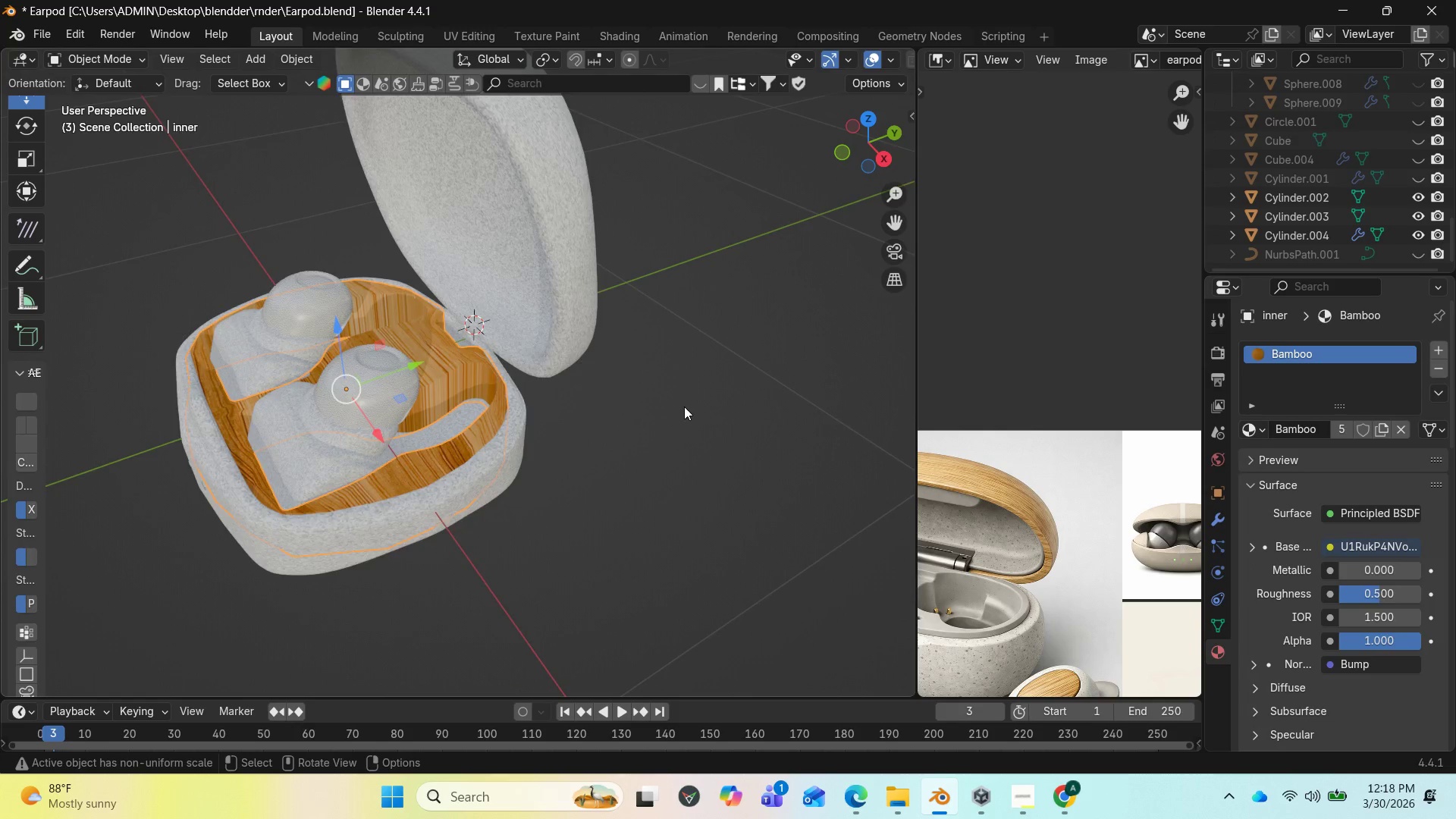 
scroll: coordinate [684, 406], scroll_direction: down, amount: 2.0
 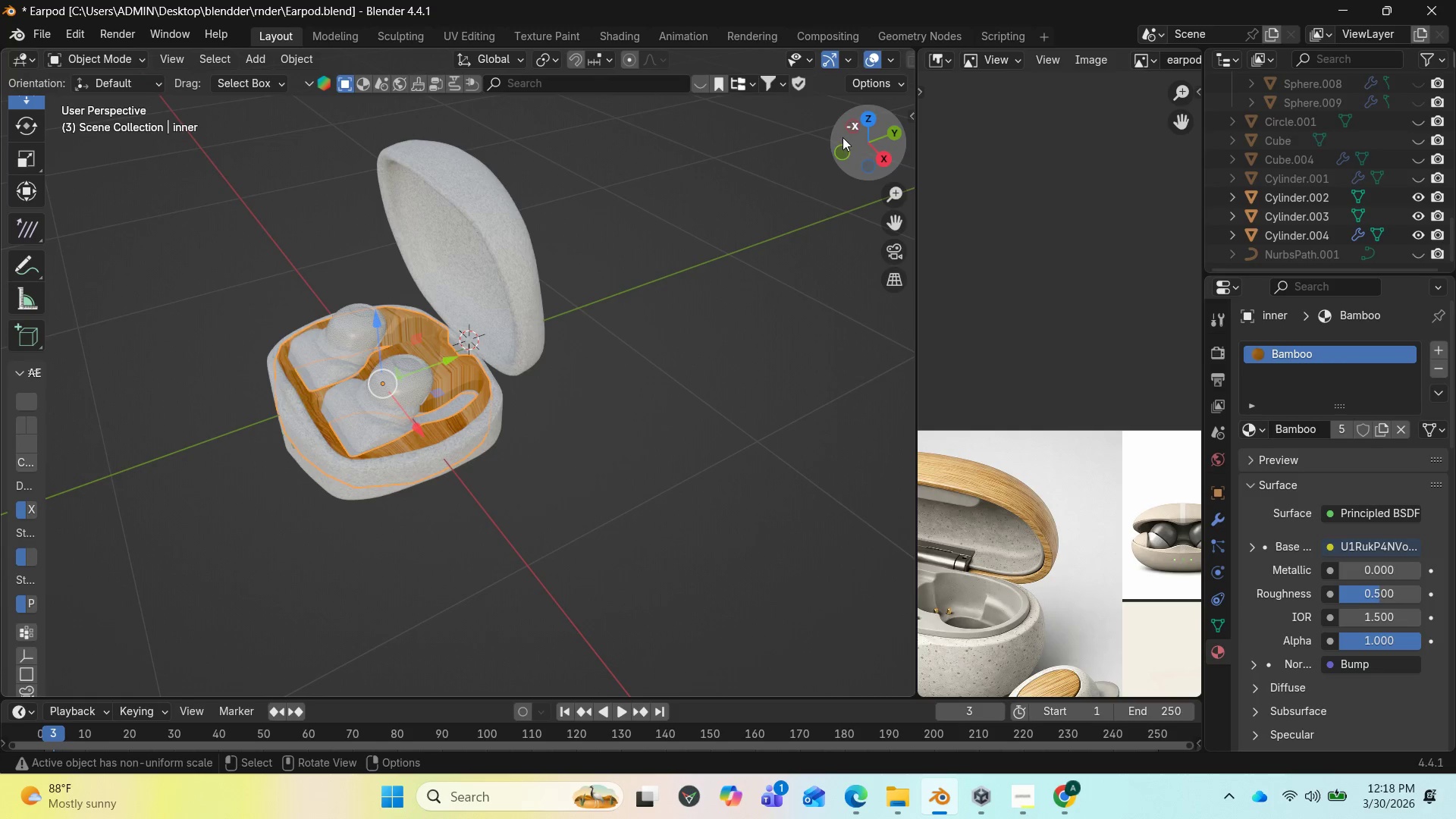 
left_click_drag(start_coordinate=[844, 141], to_coordinate=[763, 116])
 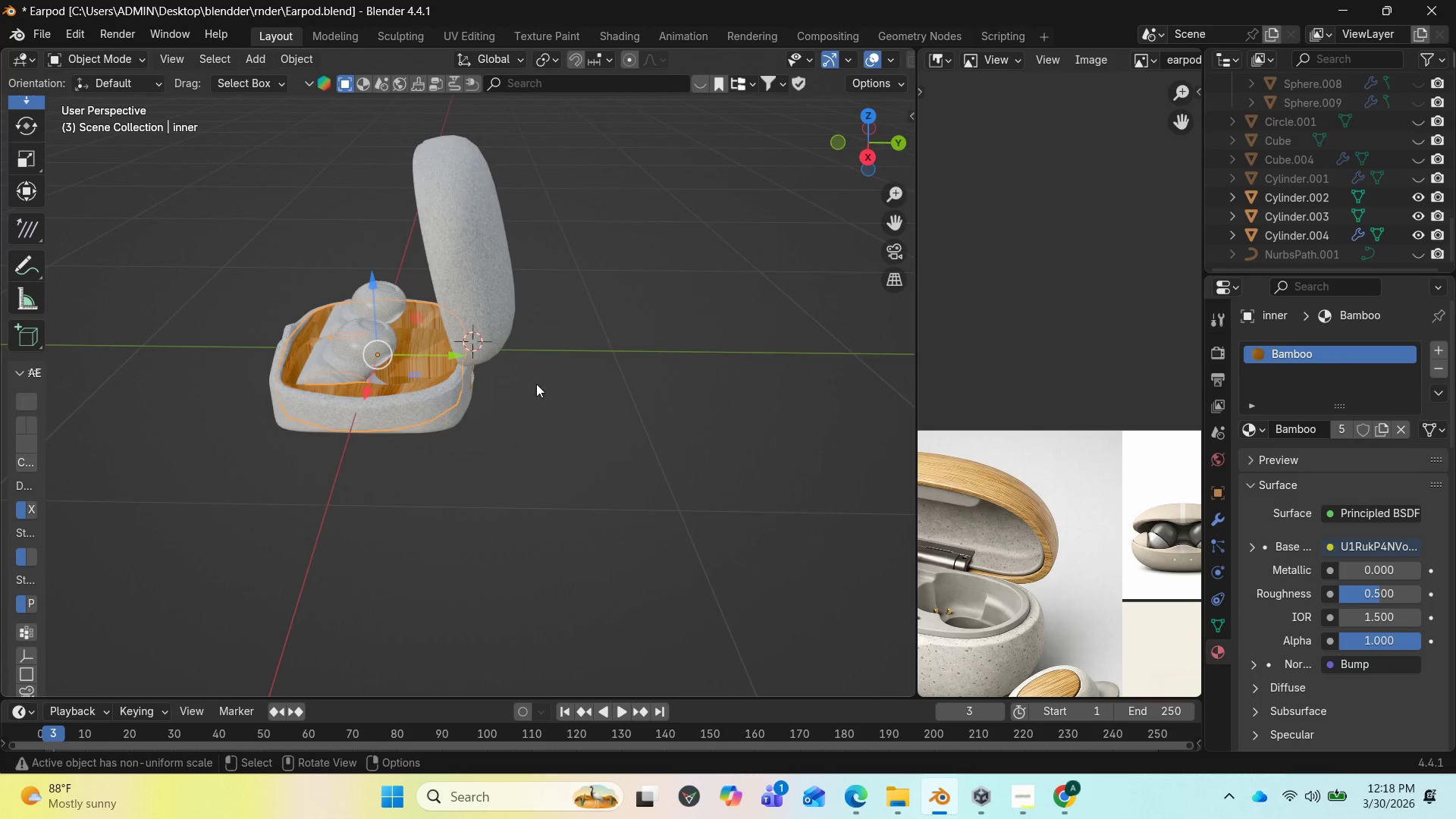 
scroll: coordinate [534, 381], scroll_direction: up, amount: 4.0
 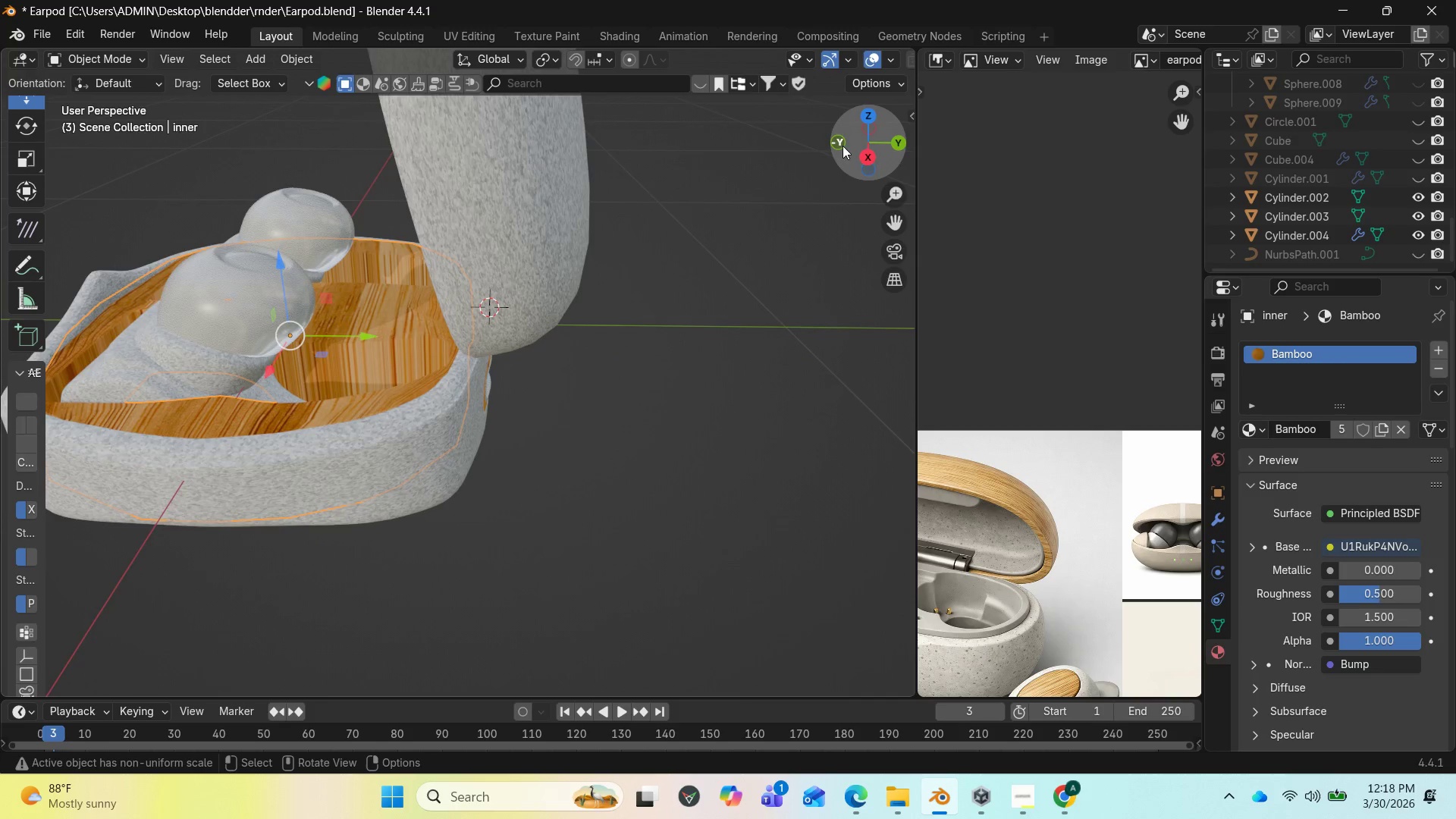 
left_click_drag(start_coordinate=[853, 146], to_coordinate=[268, 127])
 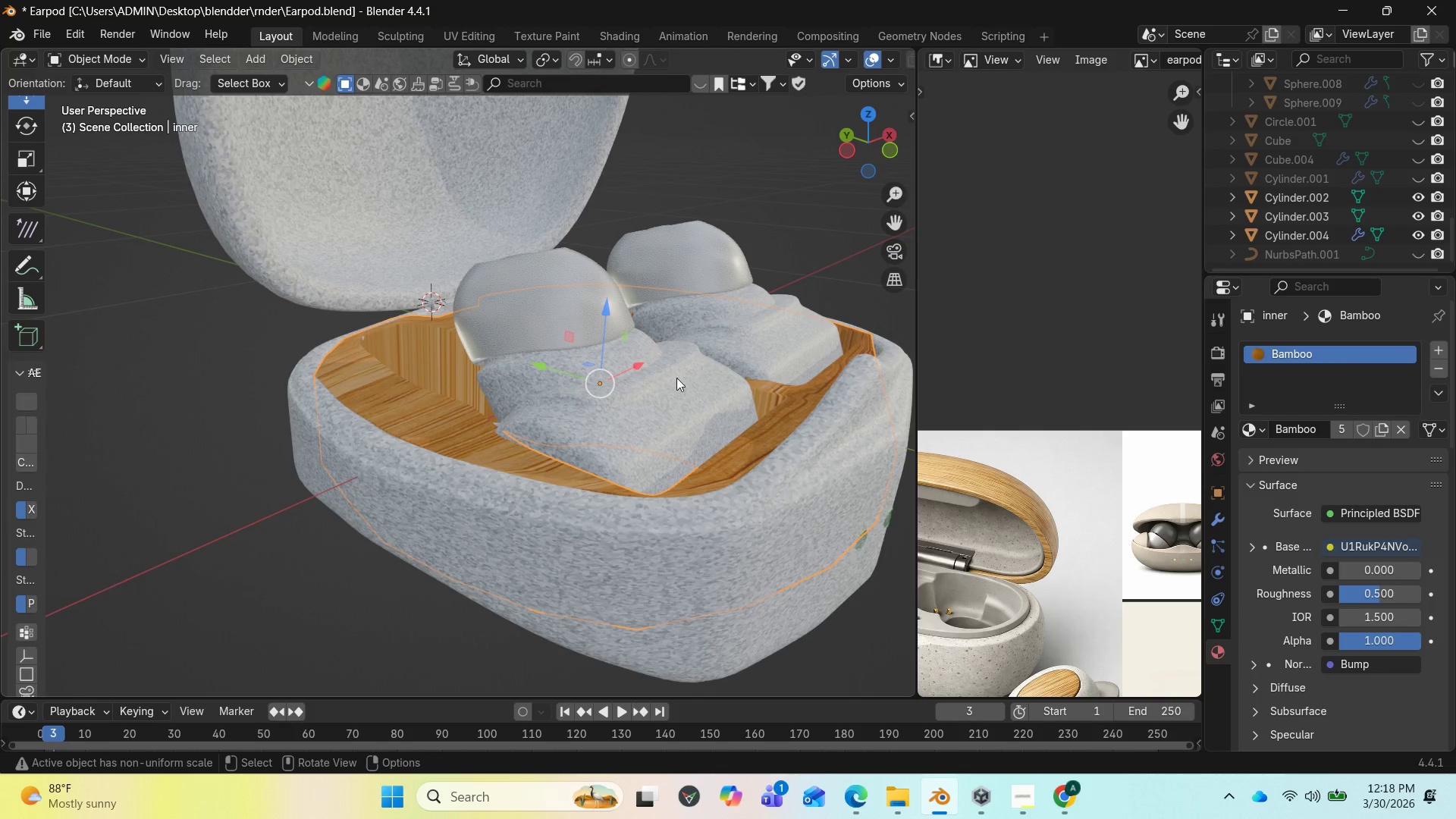 
left_click([666, 379])
 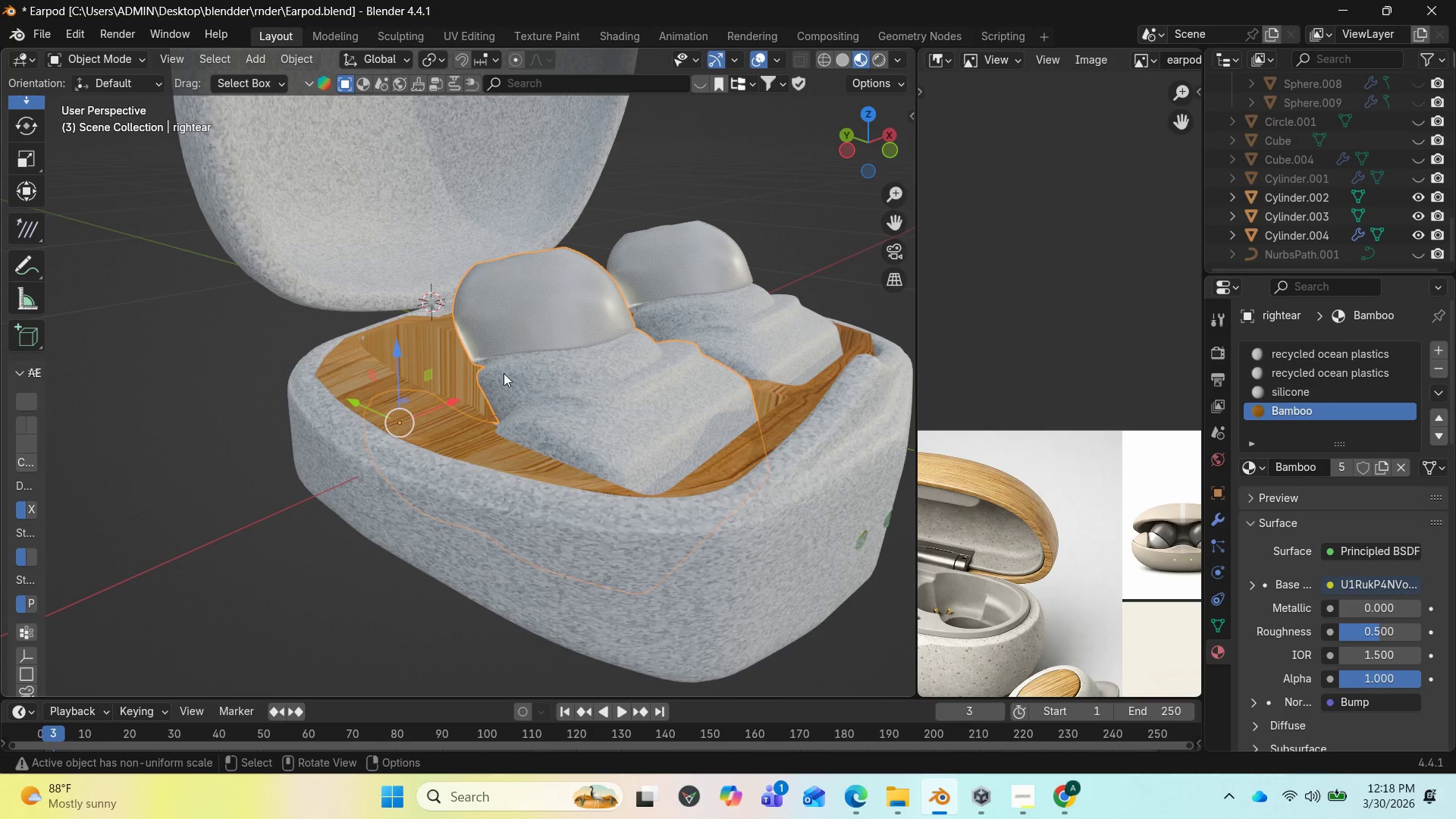 
left_click_drag(start_coordinate=[393, 345], to_coordinate=[416, 198])
 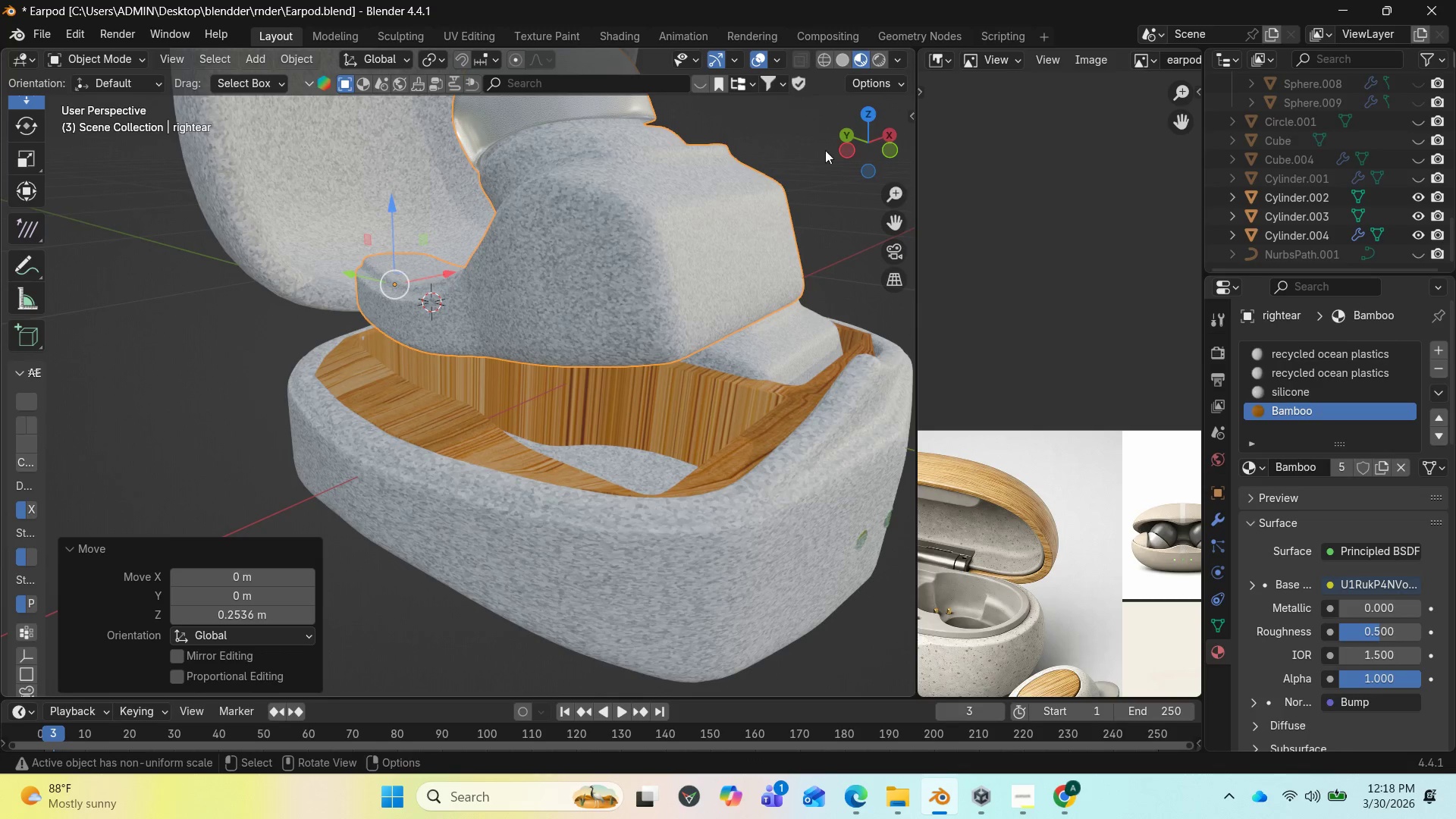 
left_click_drag(start_coordinate=[857, 149], to_coordinate=[869, 143])
 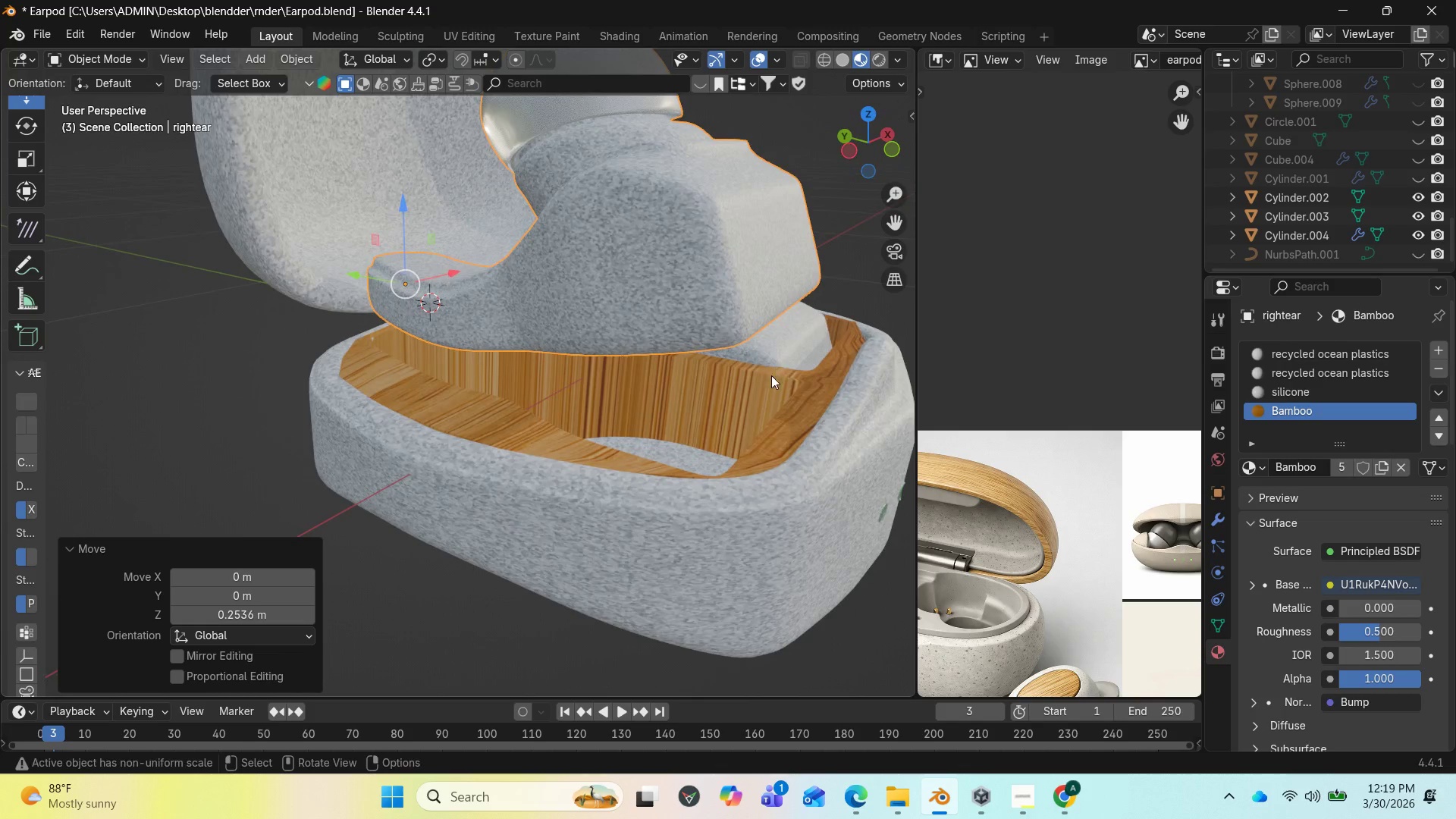 
scroll: coordinate [743, 388], scroll_direction: up, amount: 3.0
 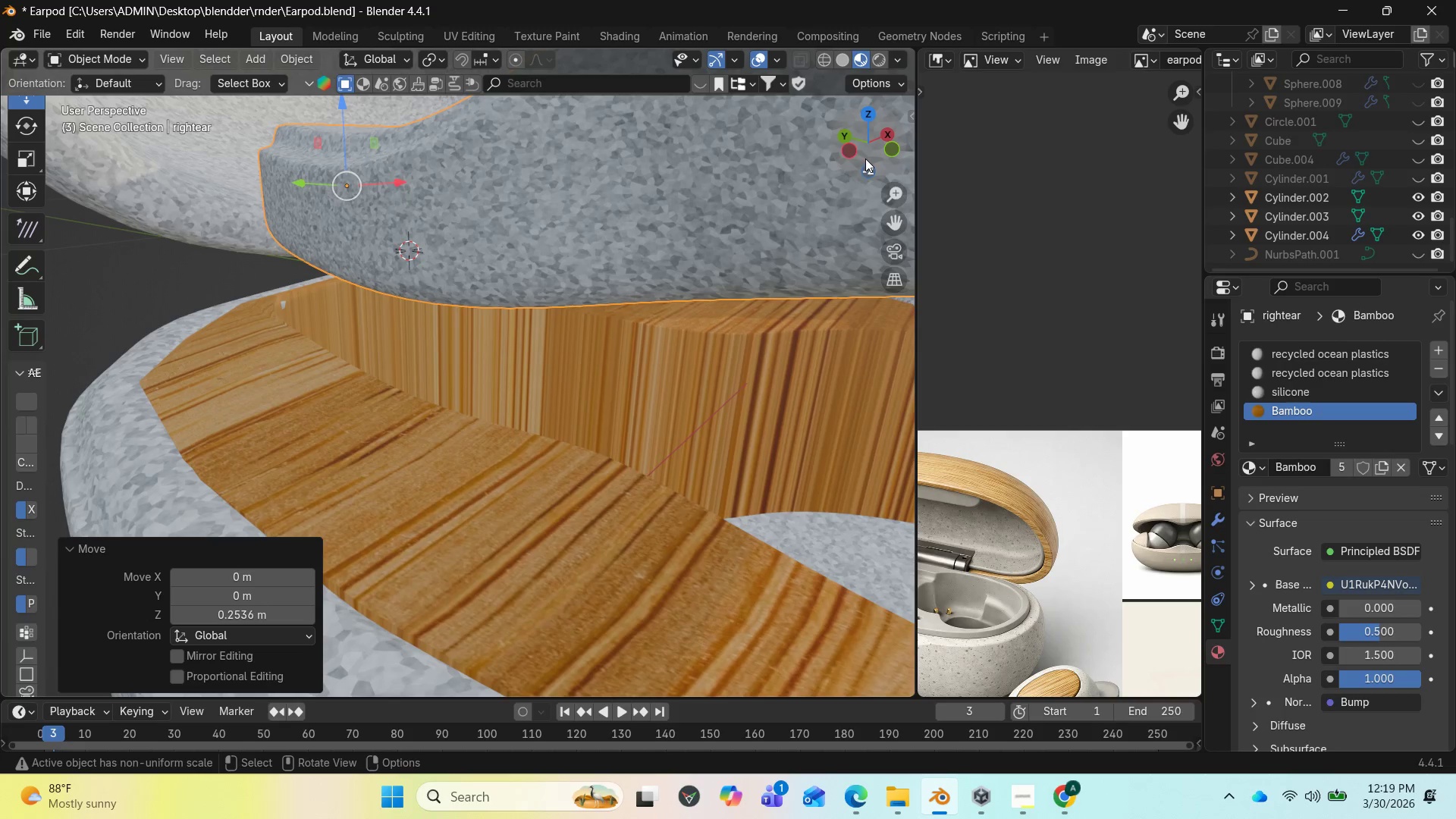 
left_click_drag(start_coordinate=[867, 147], to_coordinate=[827, 132])
 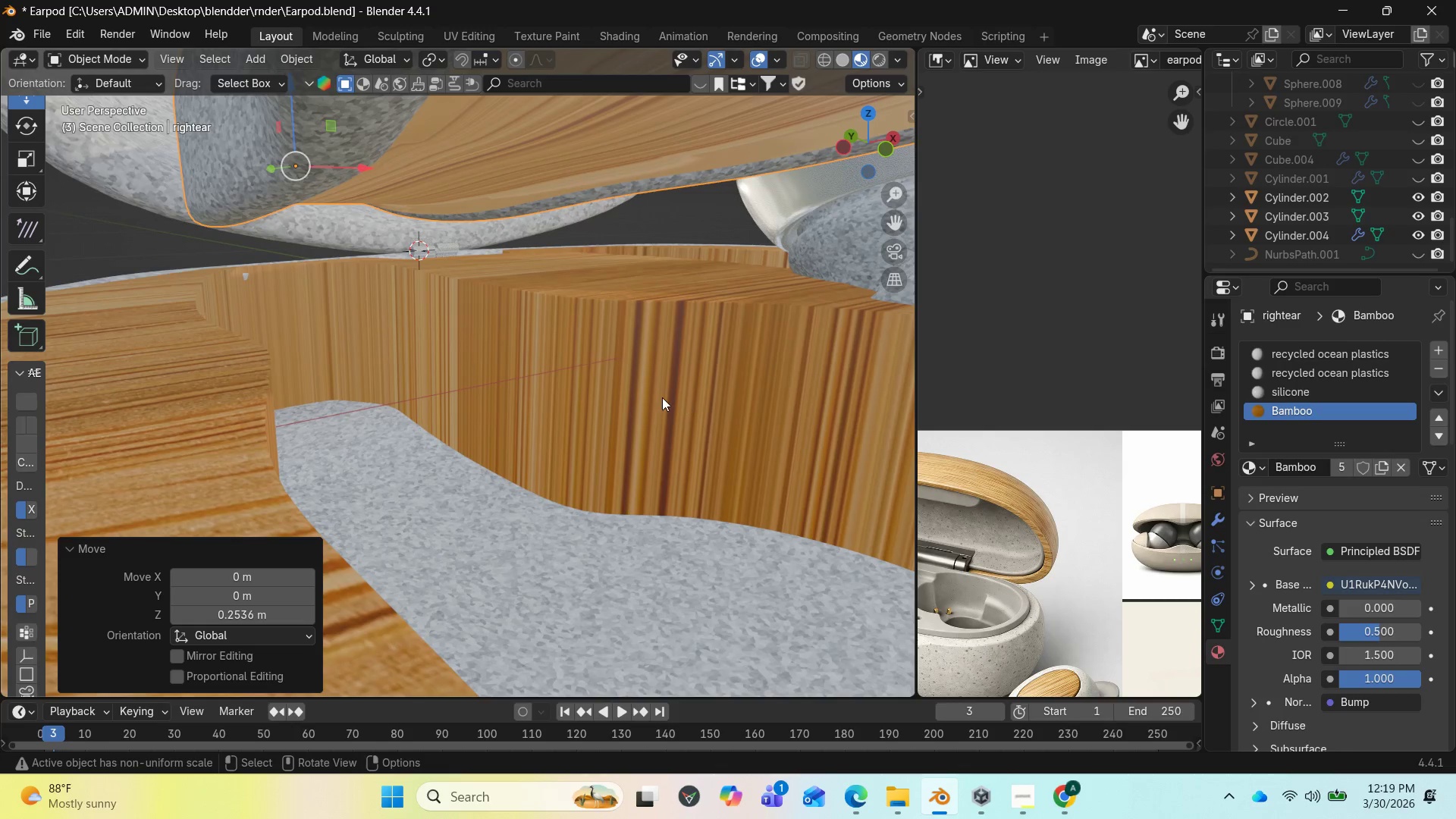 
key(Control+Z)
 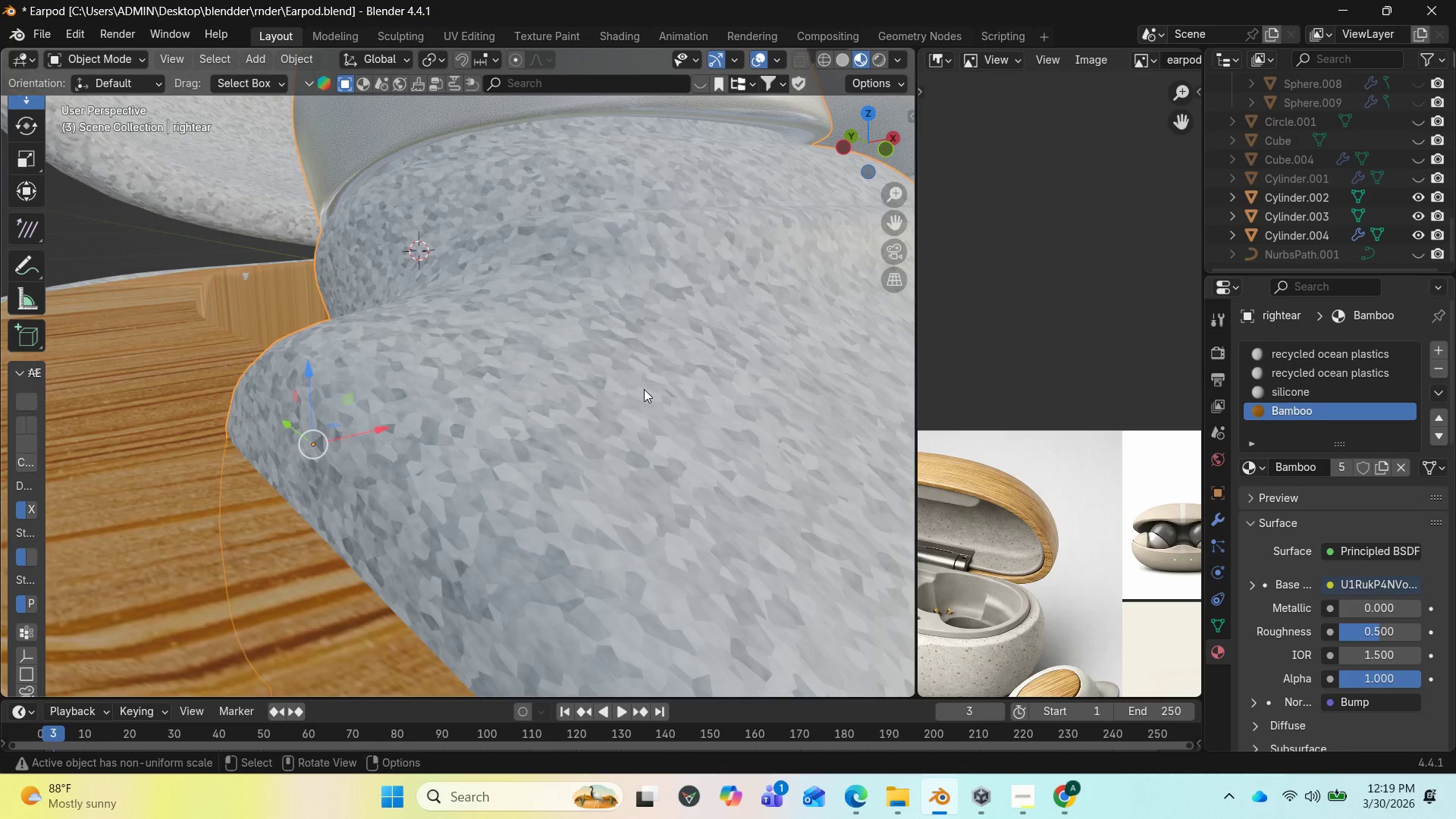 
scroll: coordinate [644, 389], scroll_direction: down, amount: 4.0
 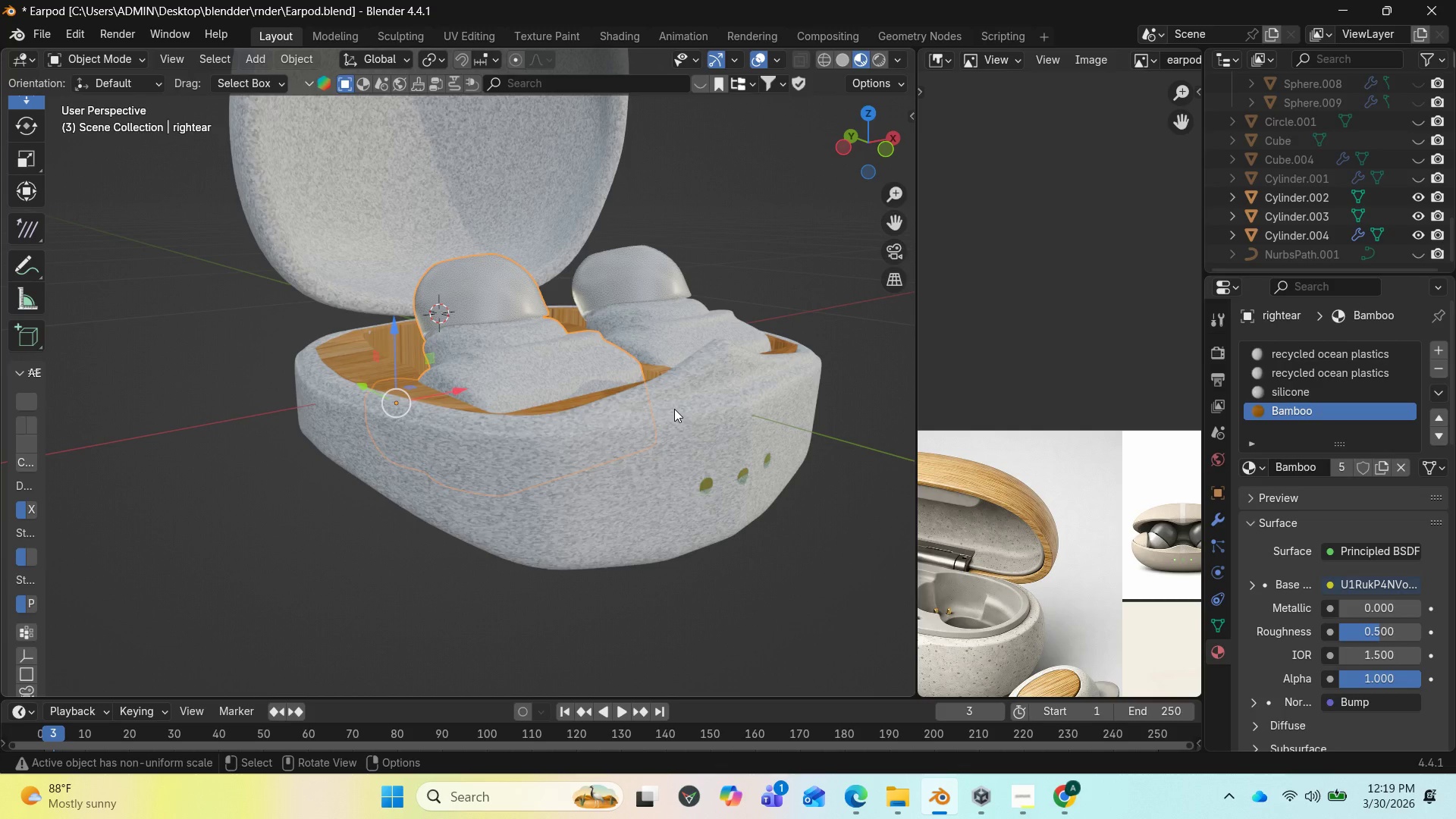 
wait(8.62)
 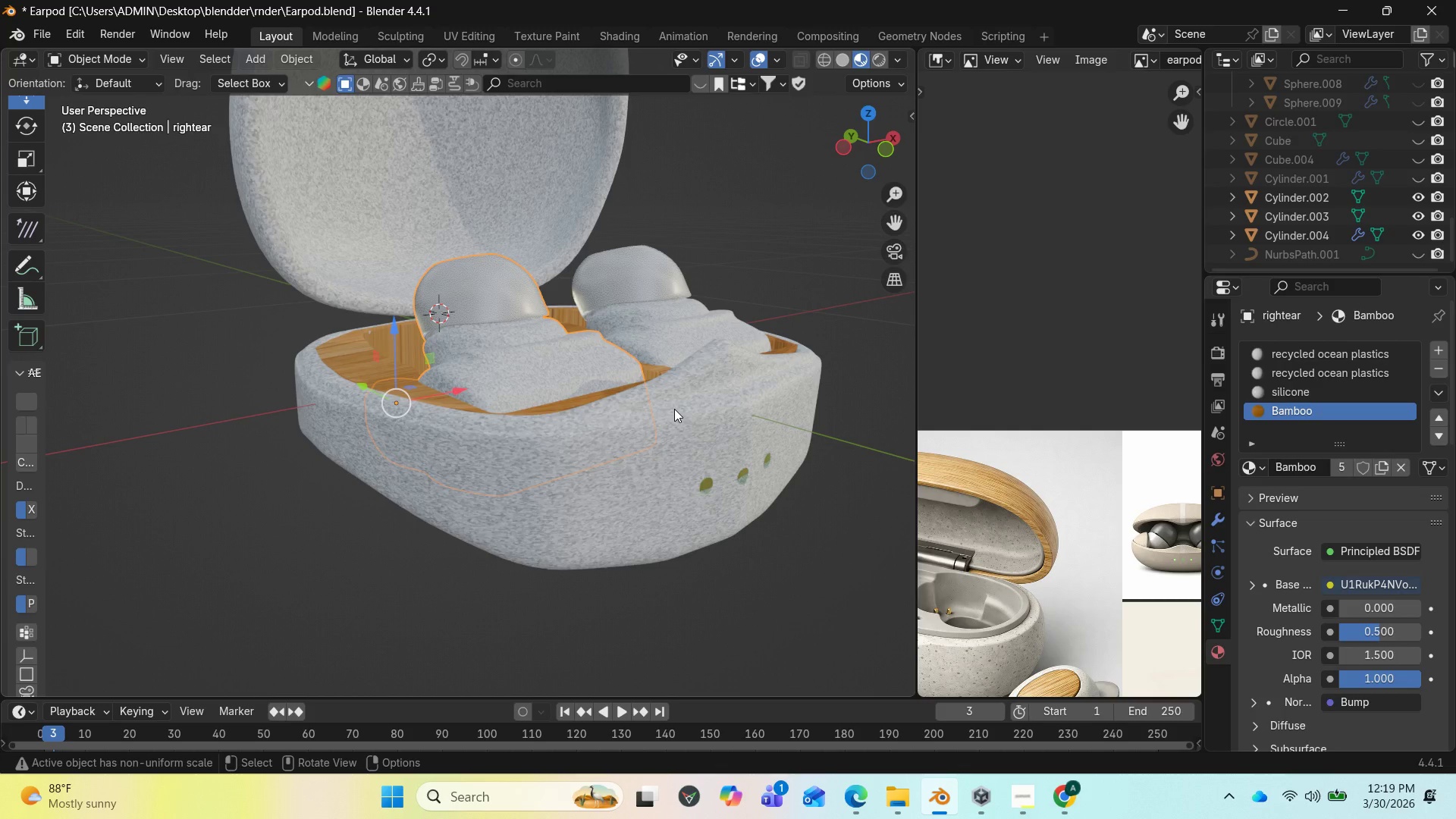 
left_click_drag(start_coordinate=[864, 137], to_coordinate=[664, 190])
 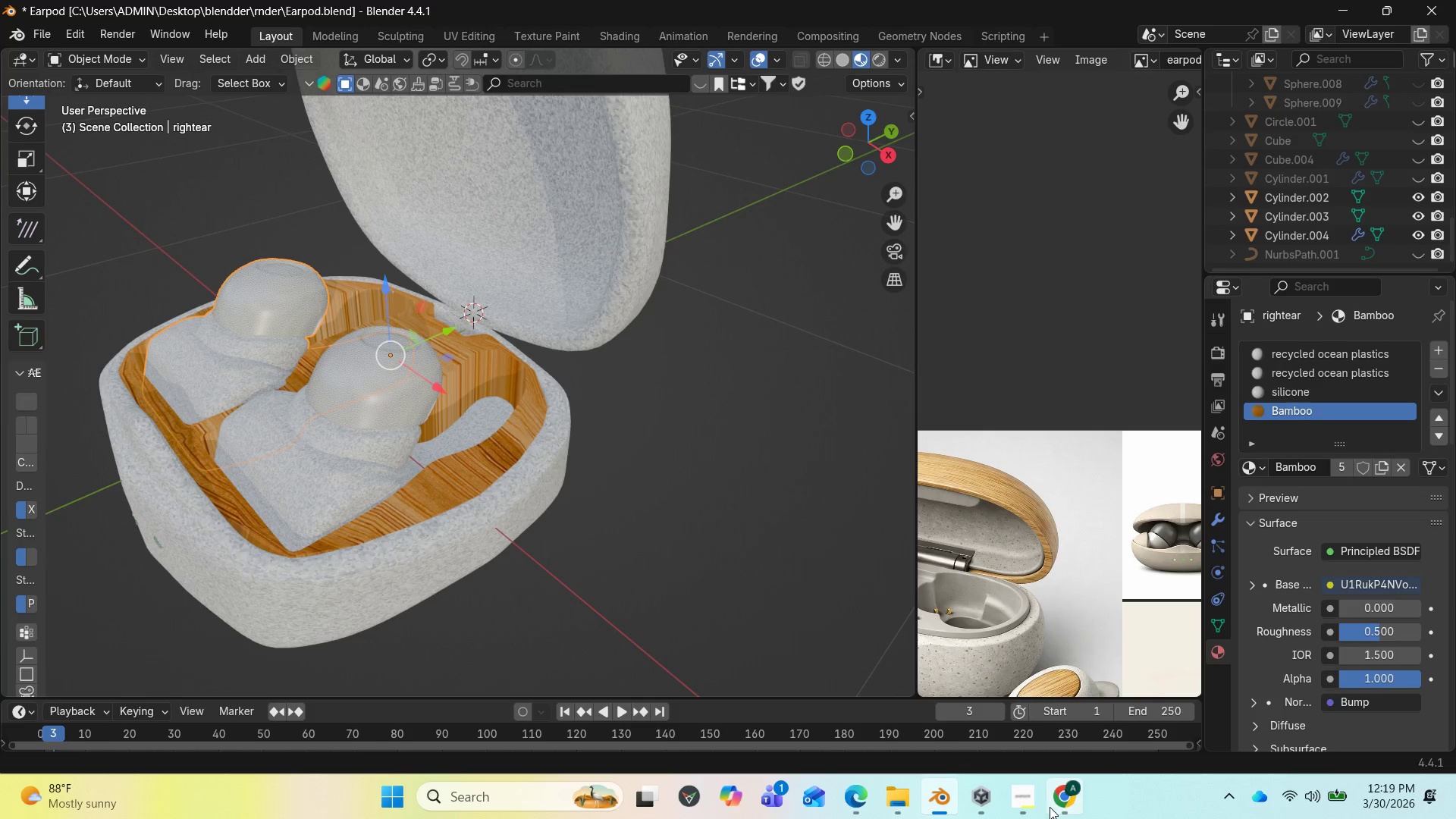 
left_click([1014, 796])